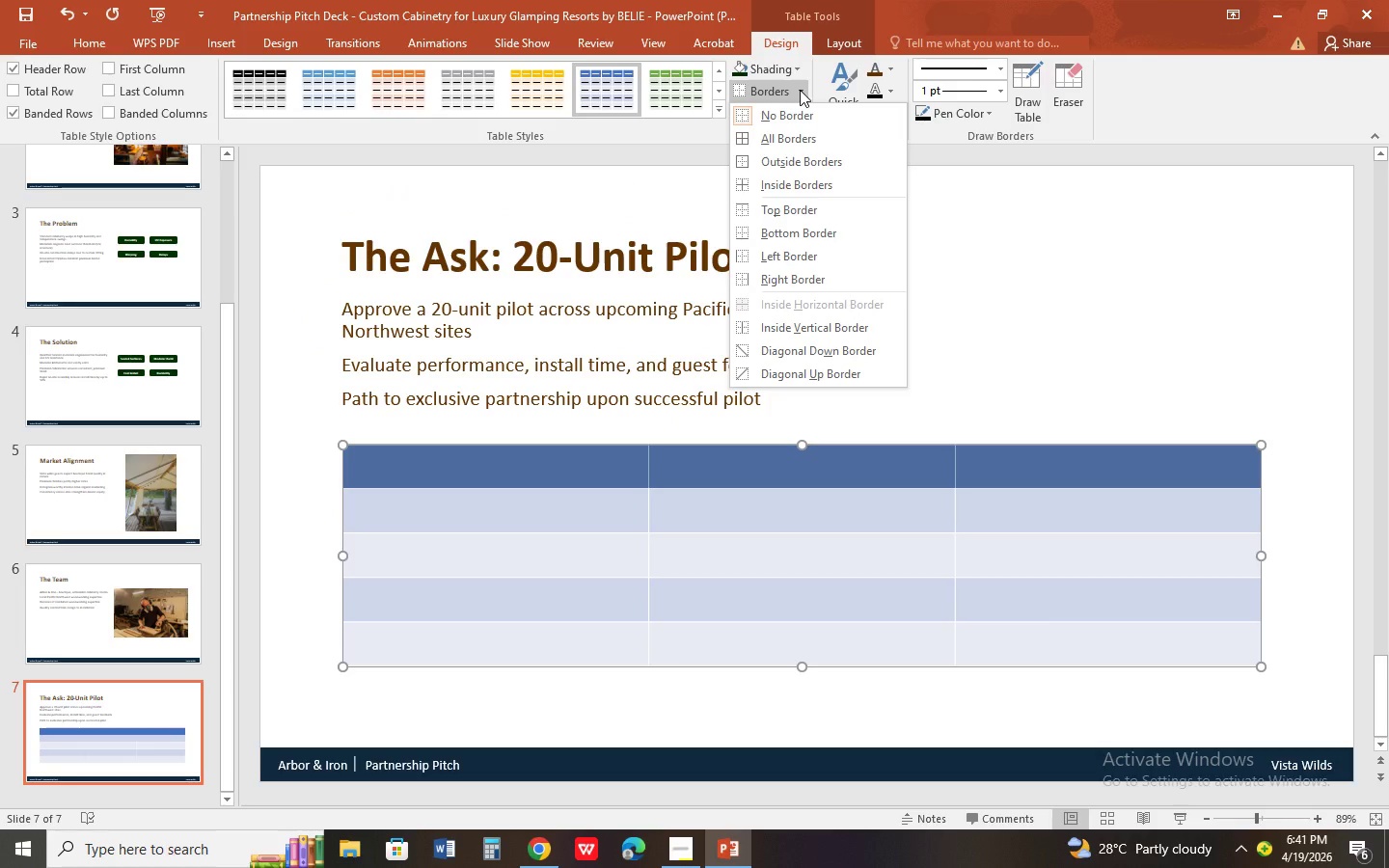 
left_click([800, 90])
 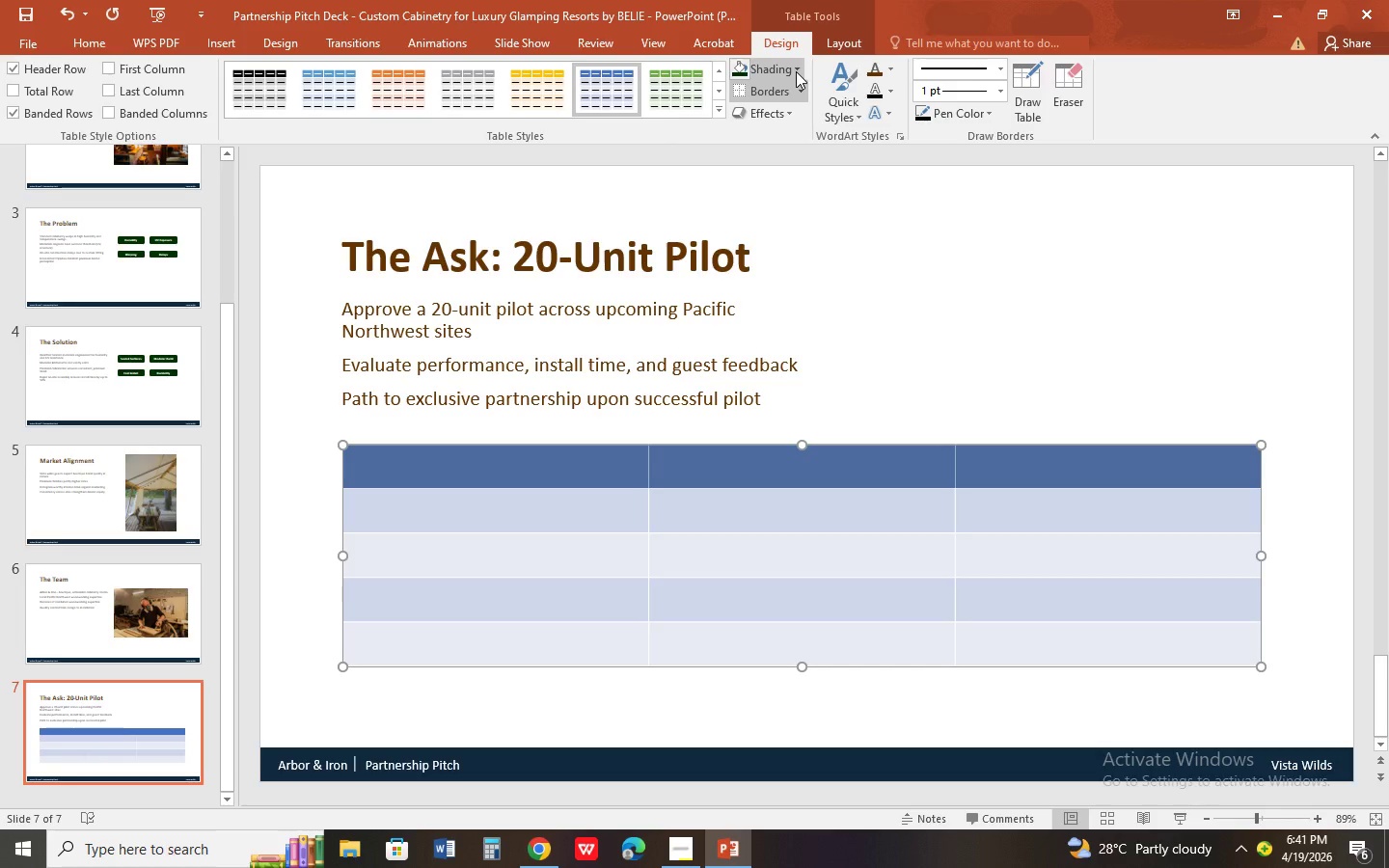 
left_click([796, 71])
 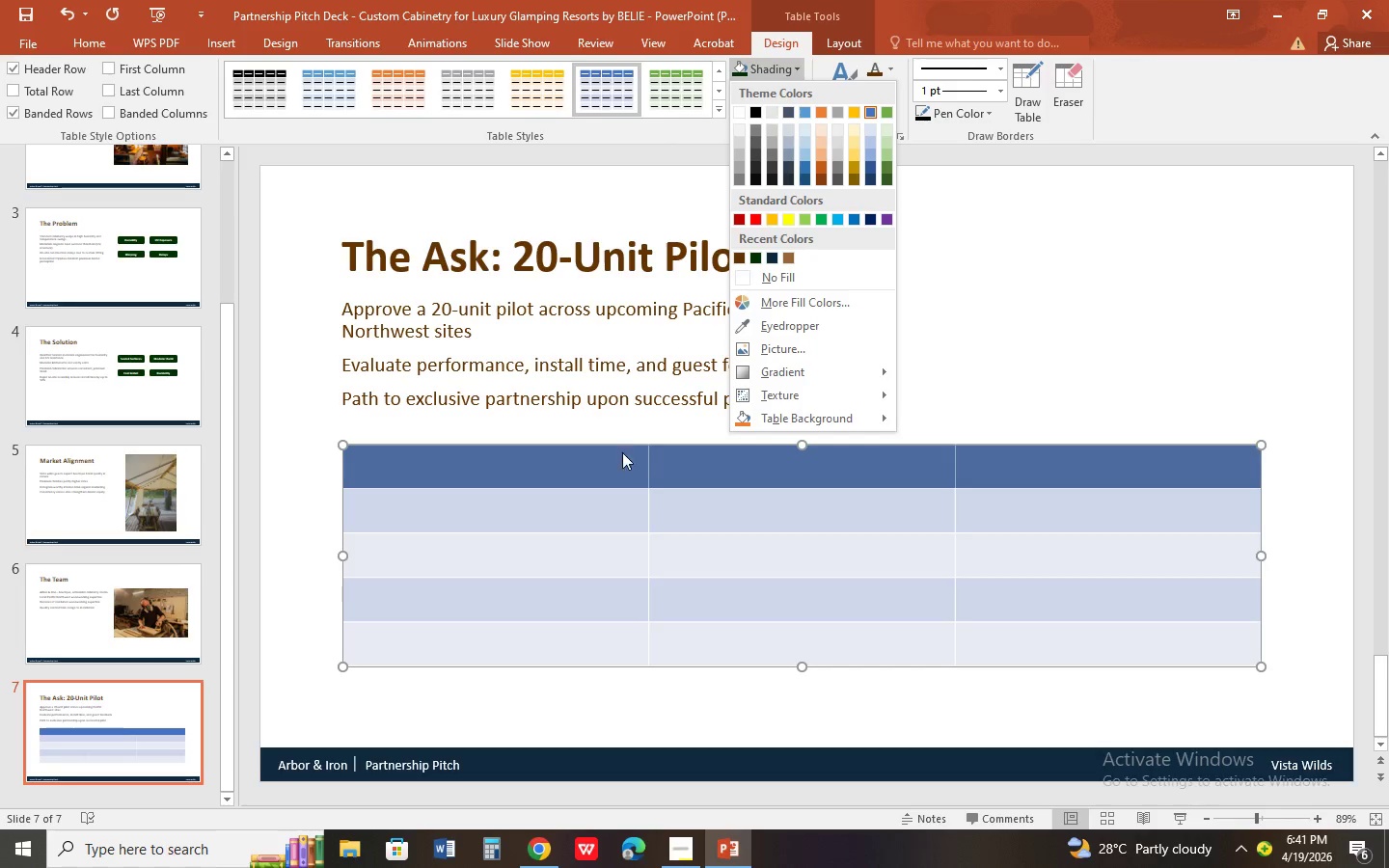 
left_click([622, 460])
 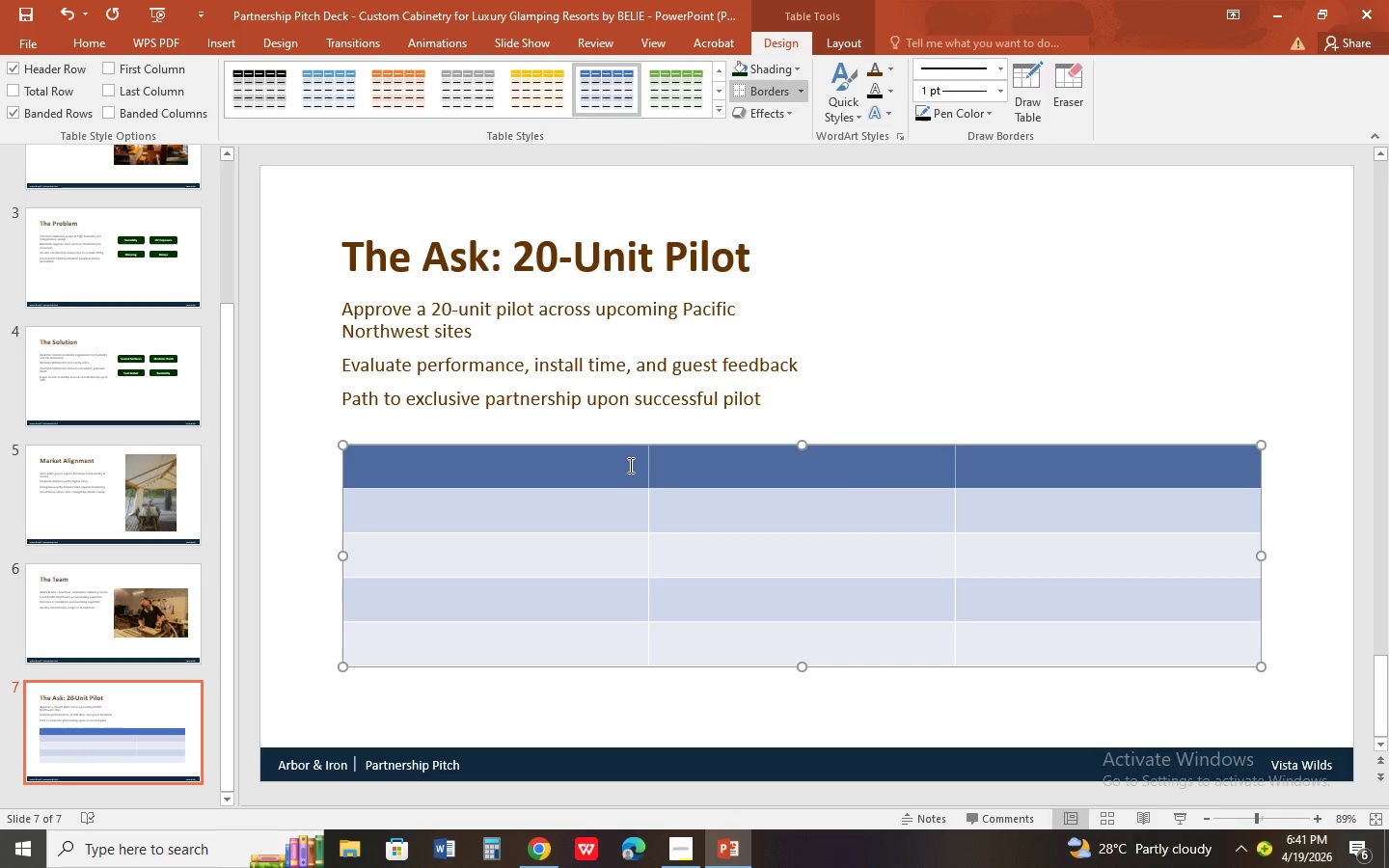 
left_click_drag(start_coordinate=[629, 465], to_coordinate=[998, 451])
 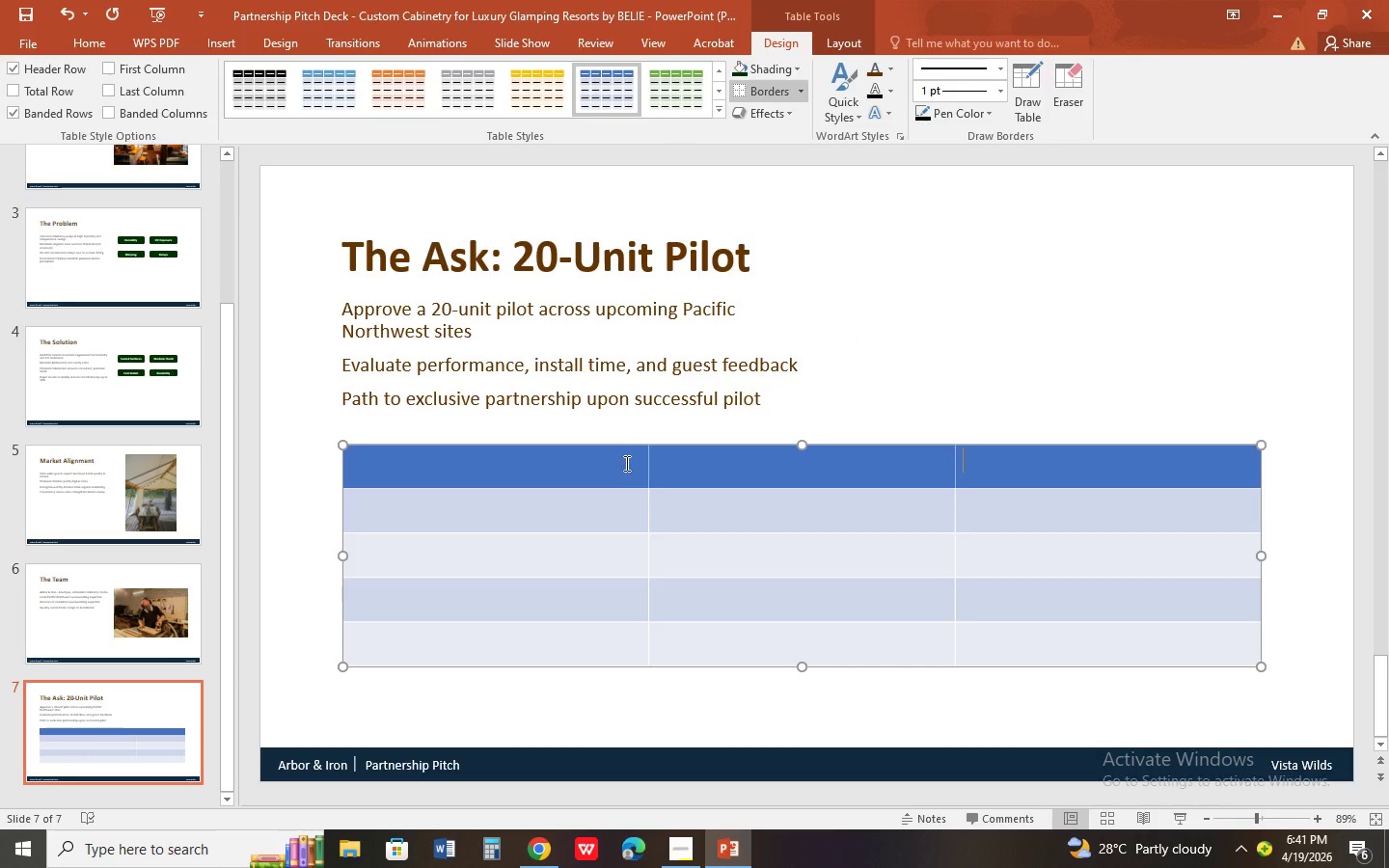 
key(Control+Z)
 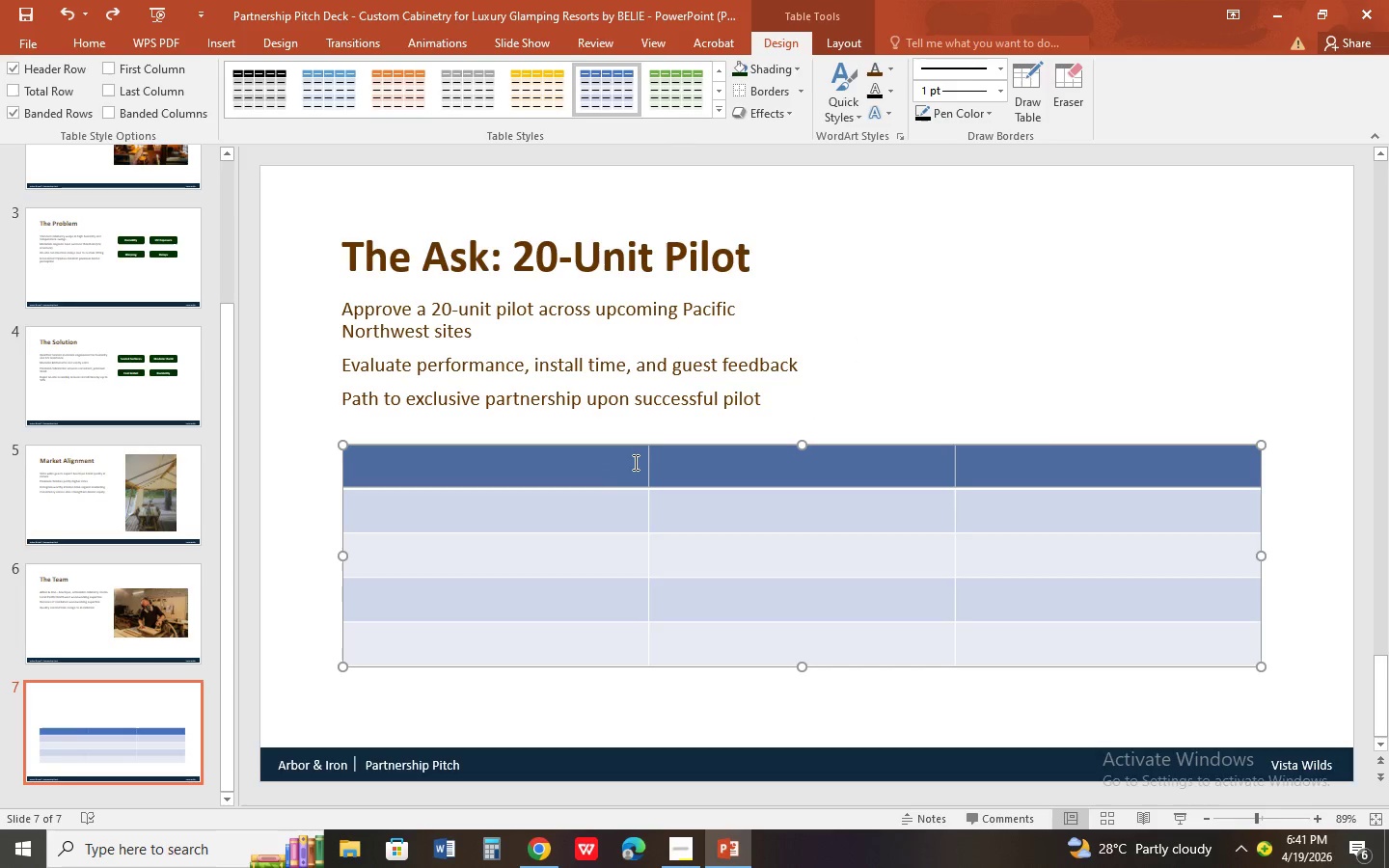 
left_click_drag(start_coordinate=[634, 462], to_coordinate=[1019, 475])
 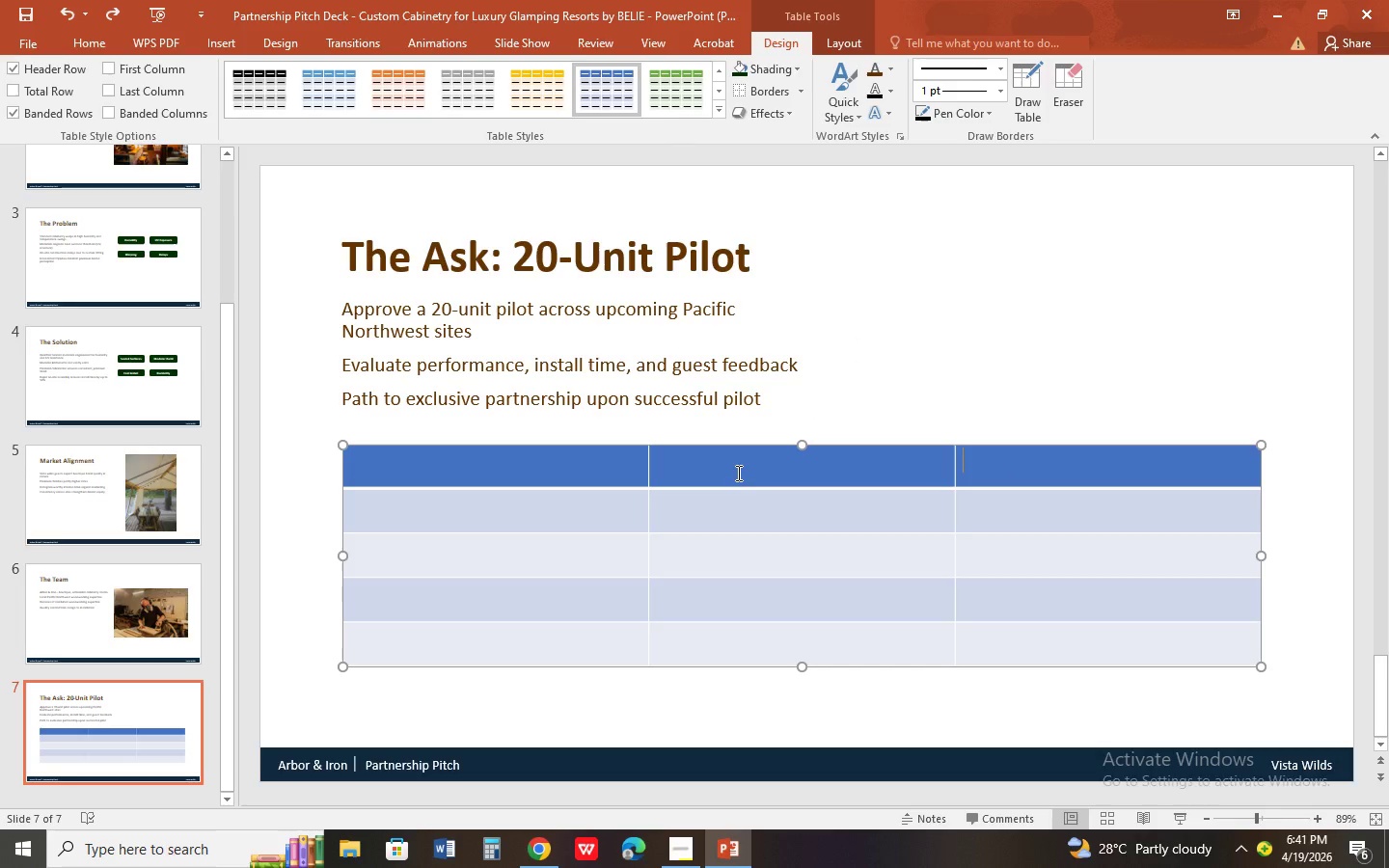 
key(Control+Z)
 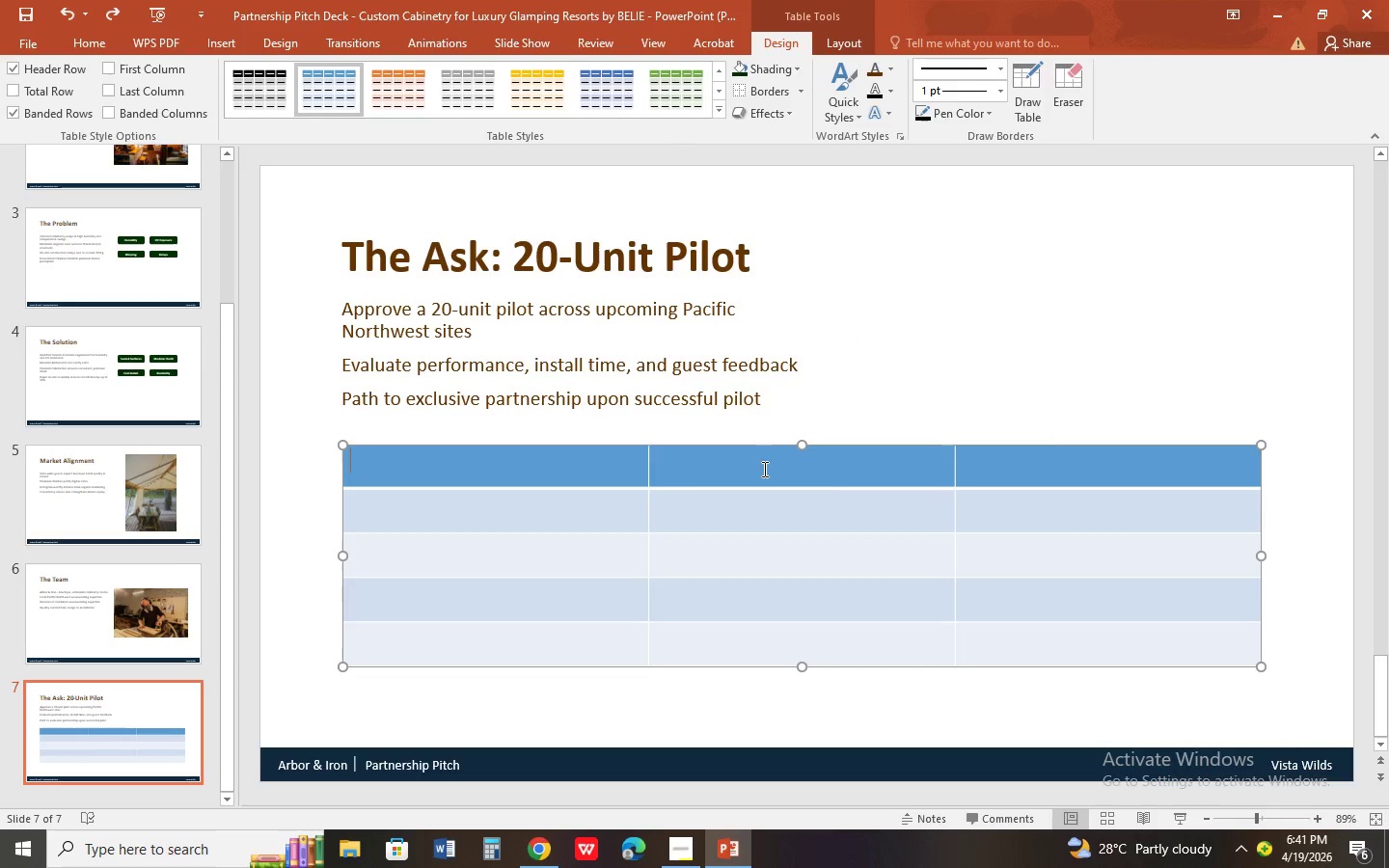 
hold_key(key=ShiftLeft, duration=0.61)
left_click([996, 475])
 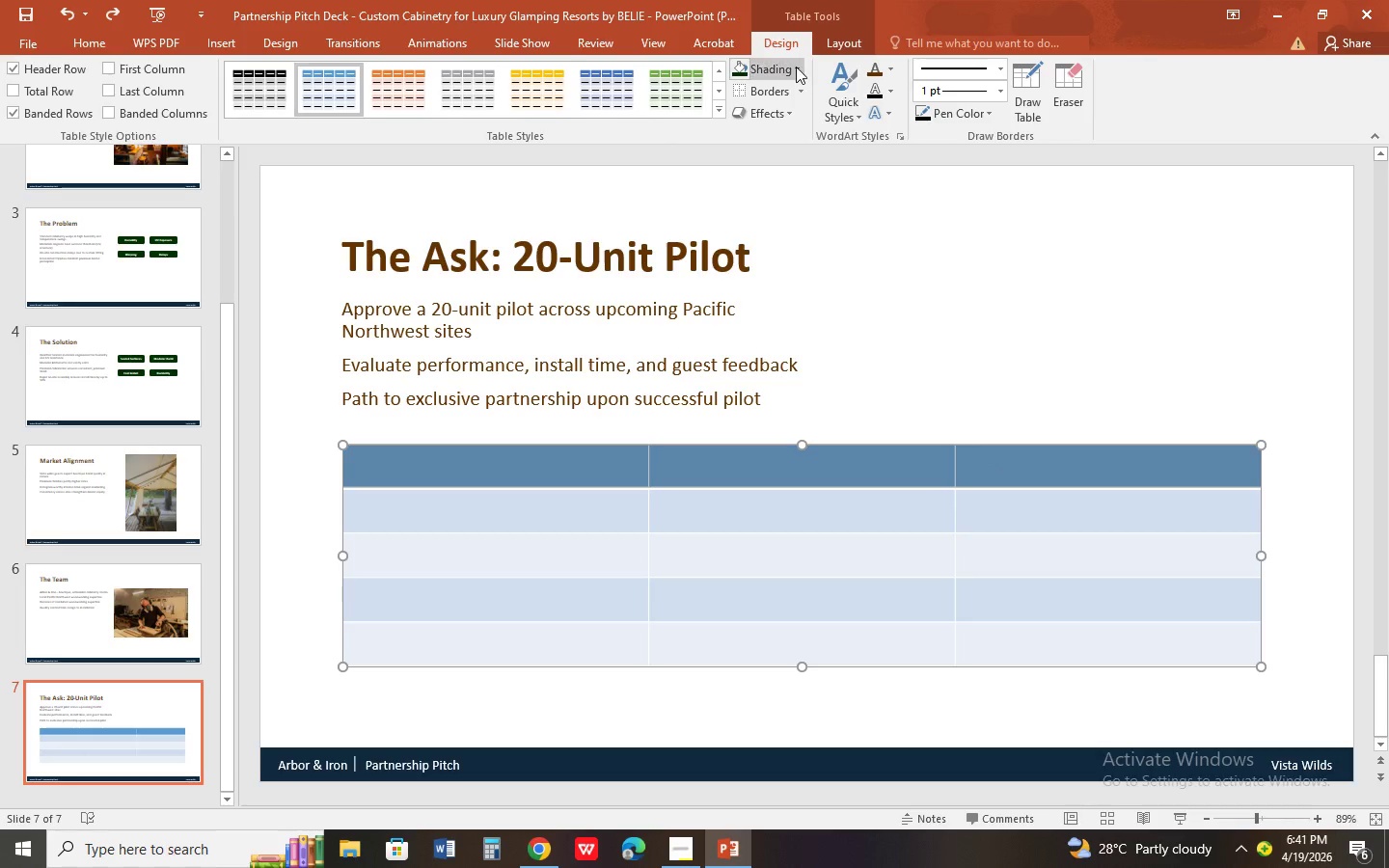 
left_click([796, 67])
 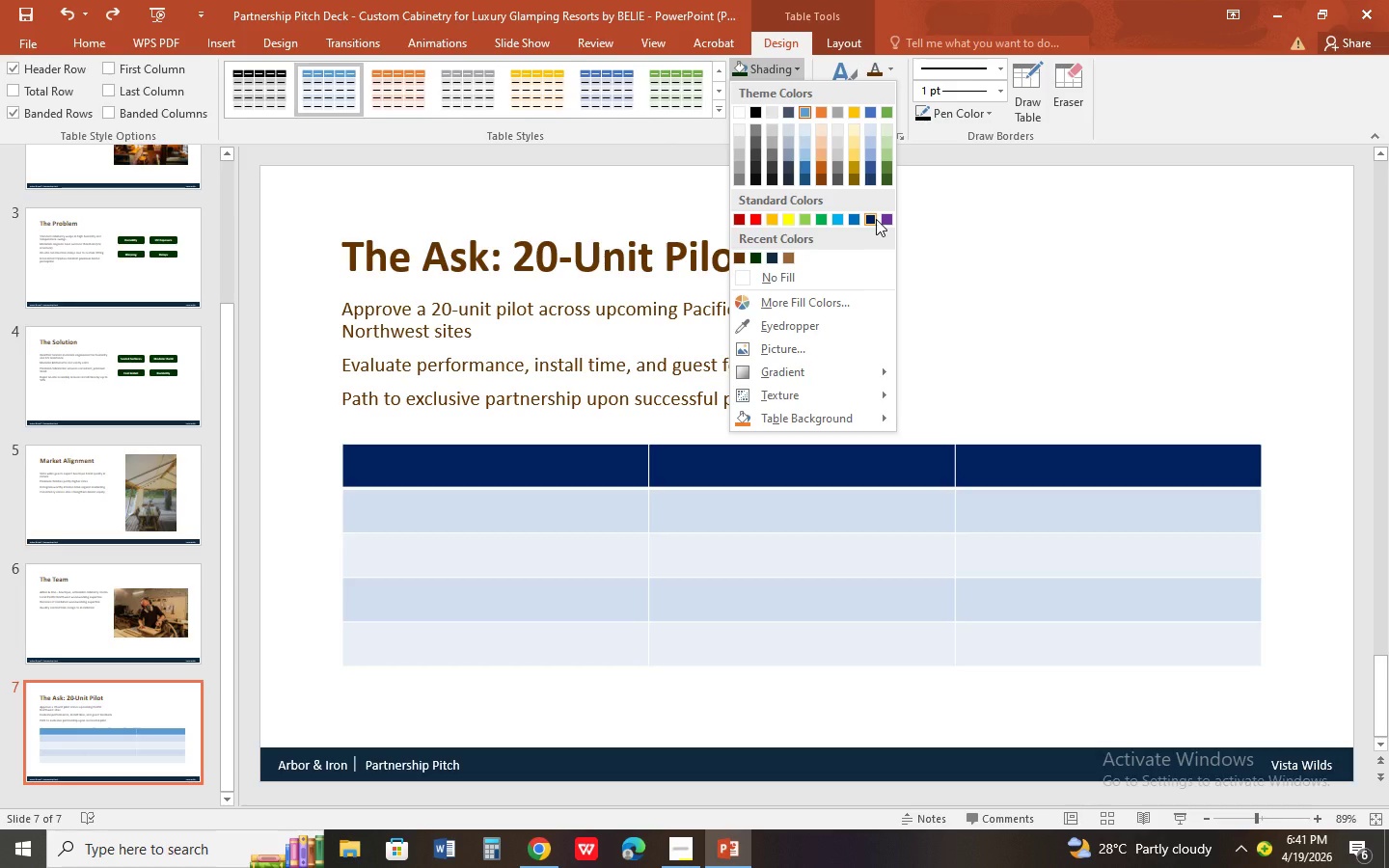 
wait(10.27)
 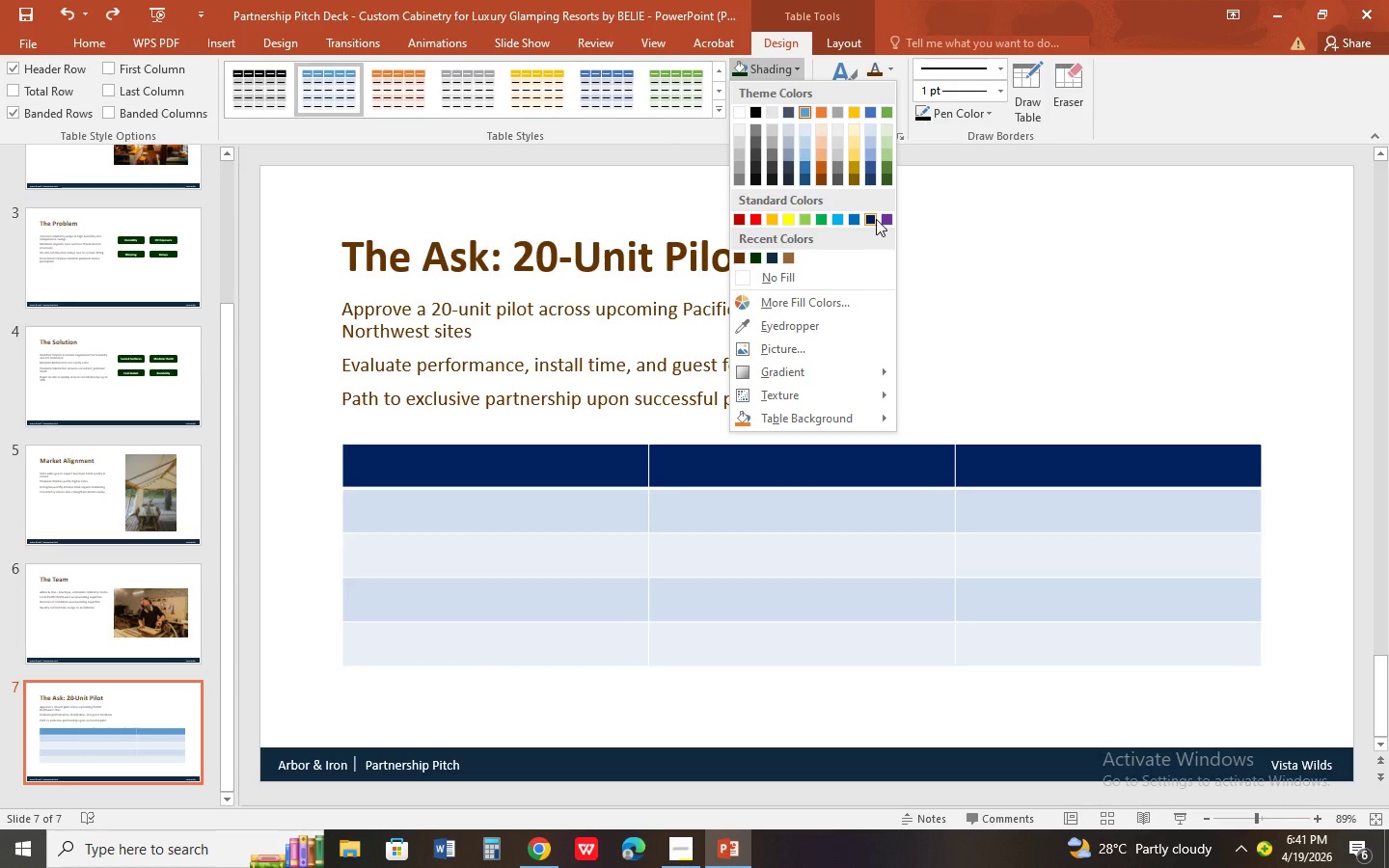 
left_click([772, 257])
 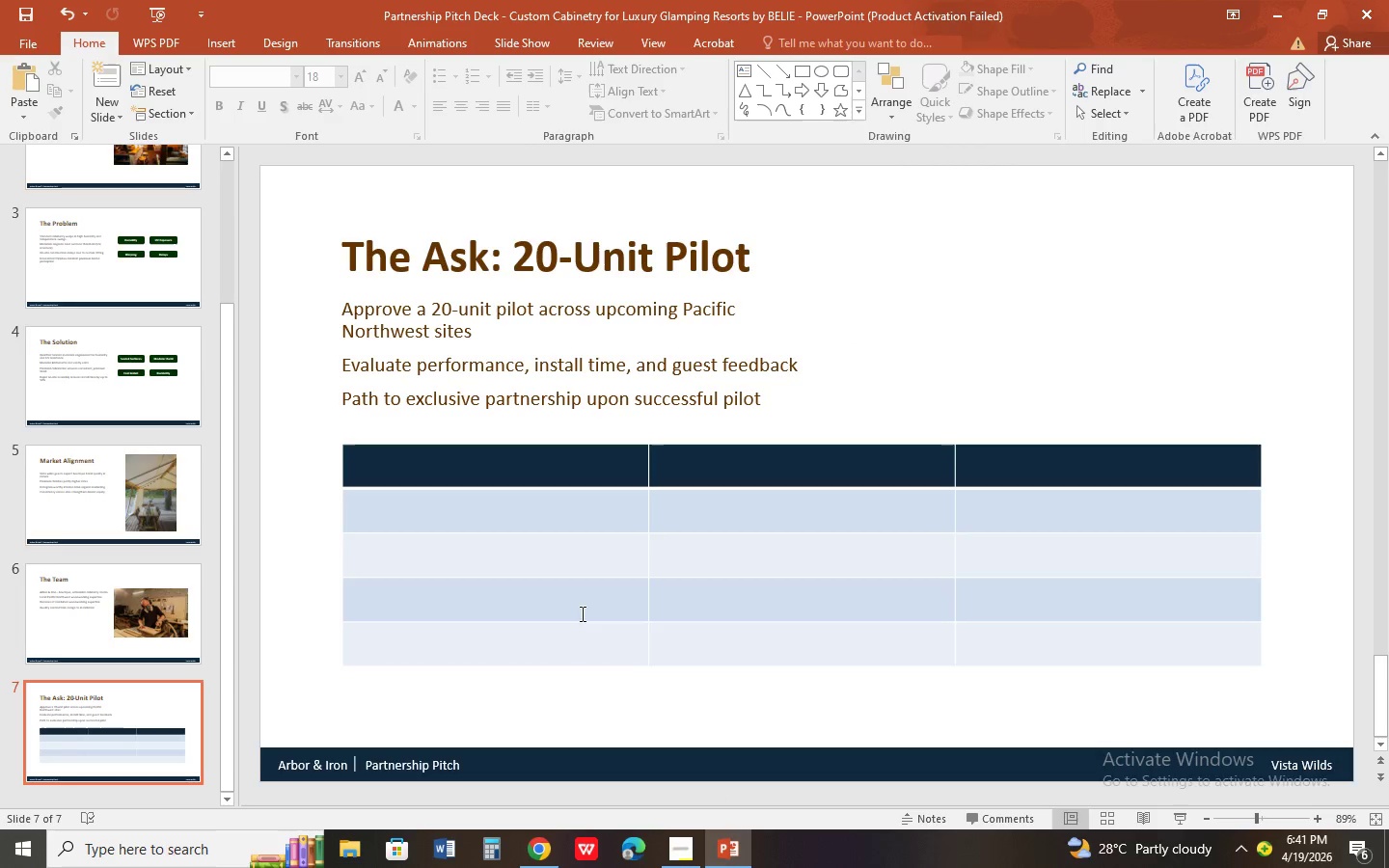 
left_click([571, 464])
 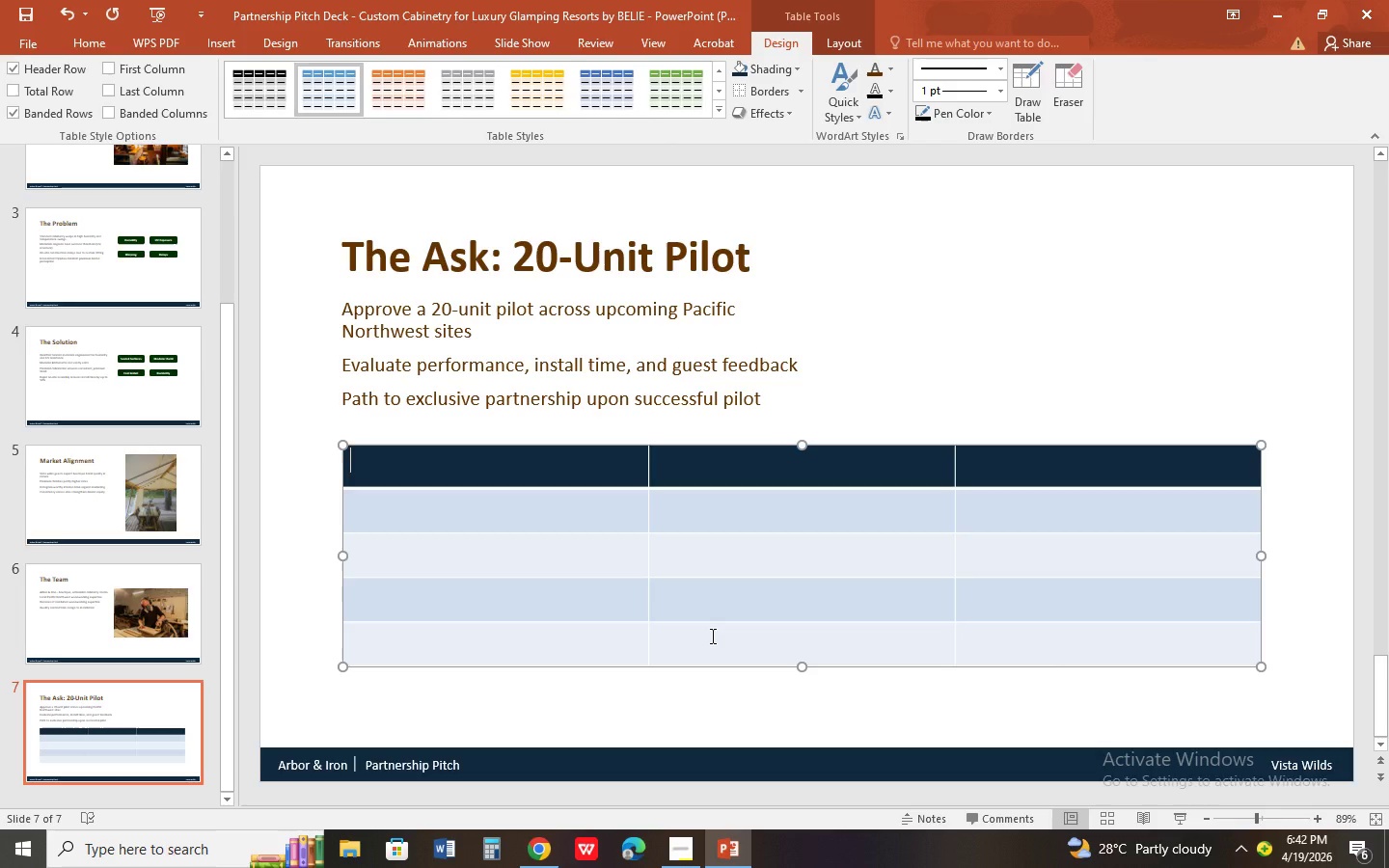 
wait(18.89)
 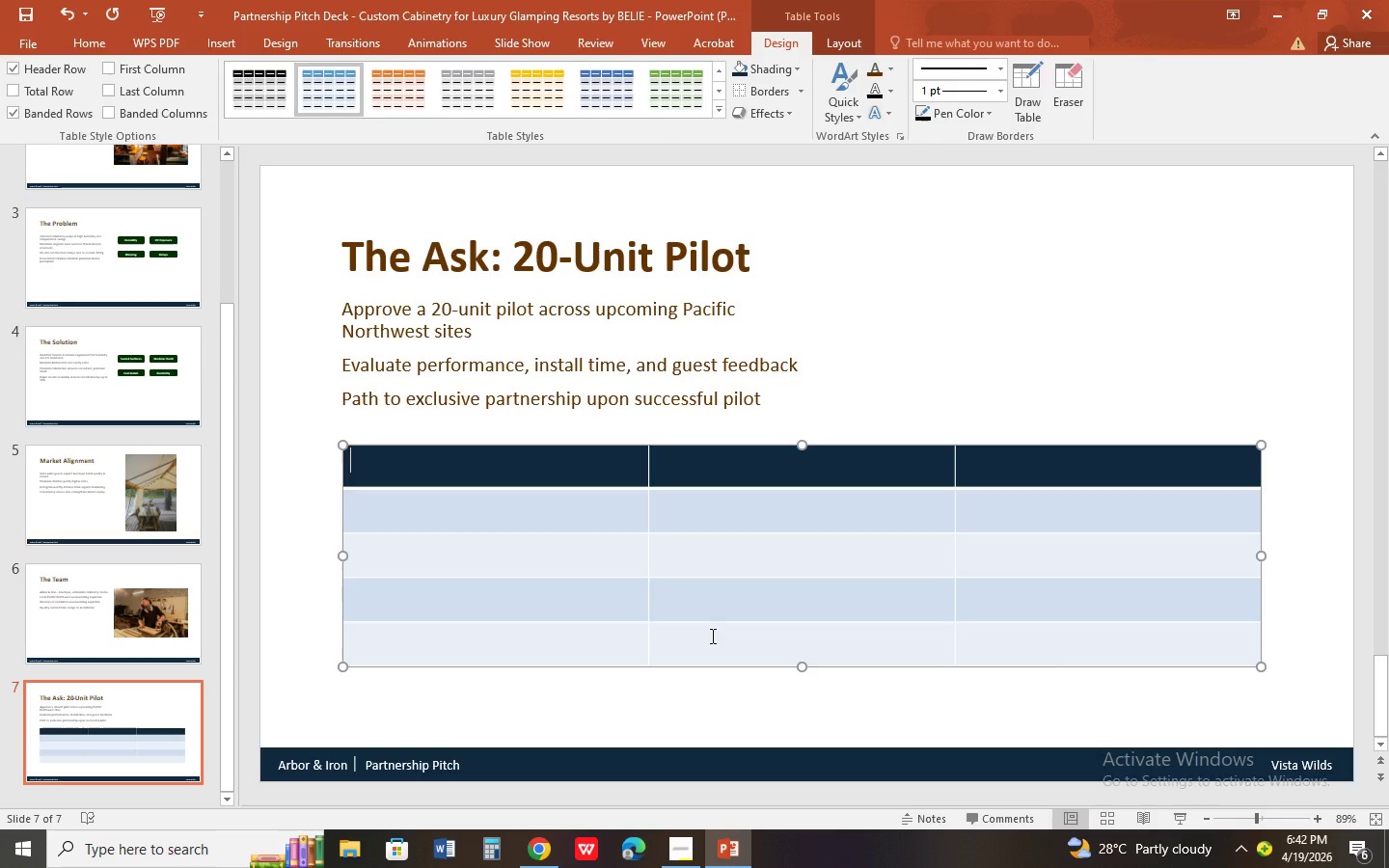 
hold_key(key=ShiftLeft, duration=0.53)
left_click([399, 269])
 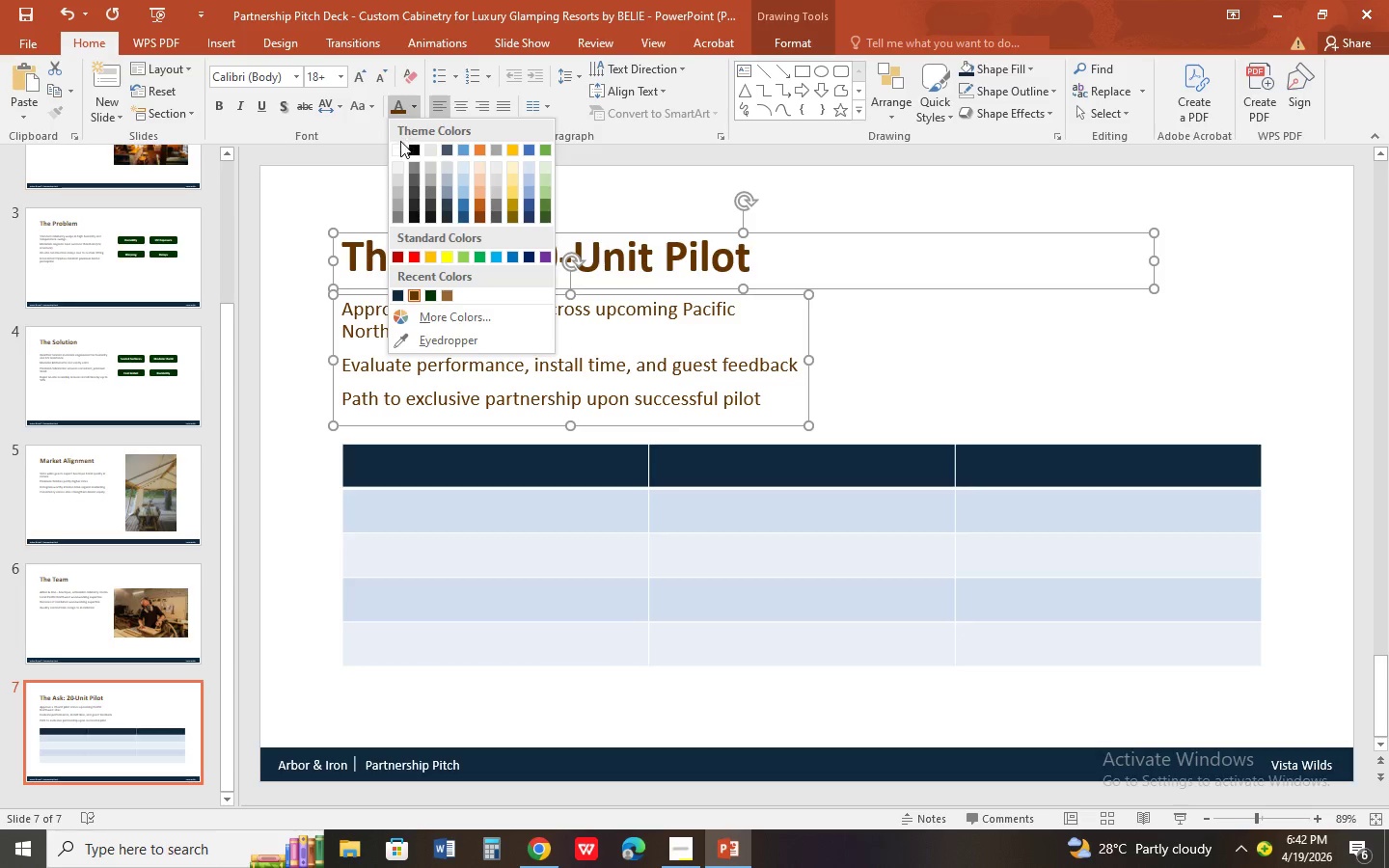 
left_click([413, 145])
 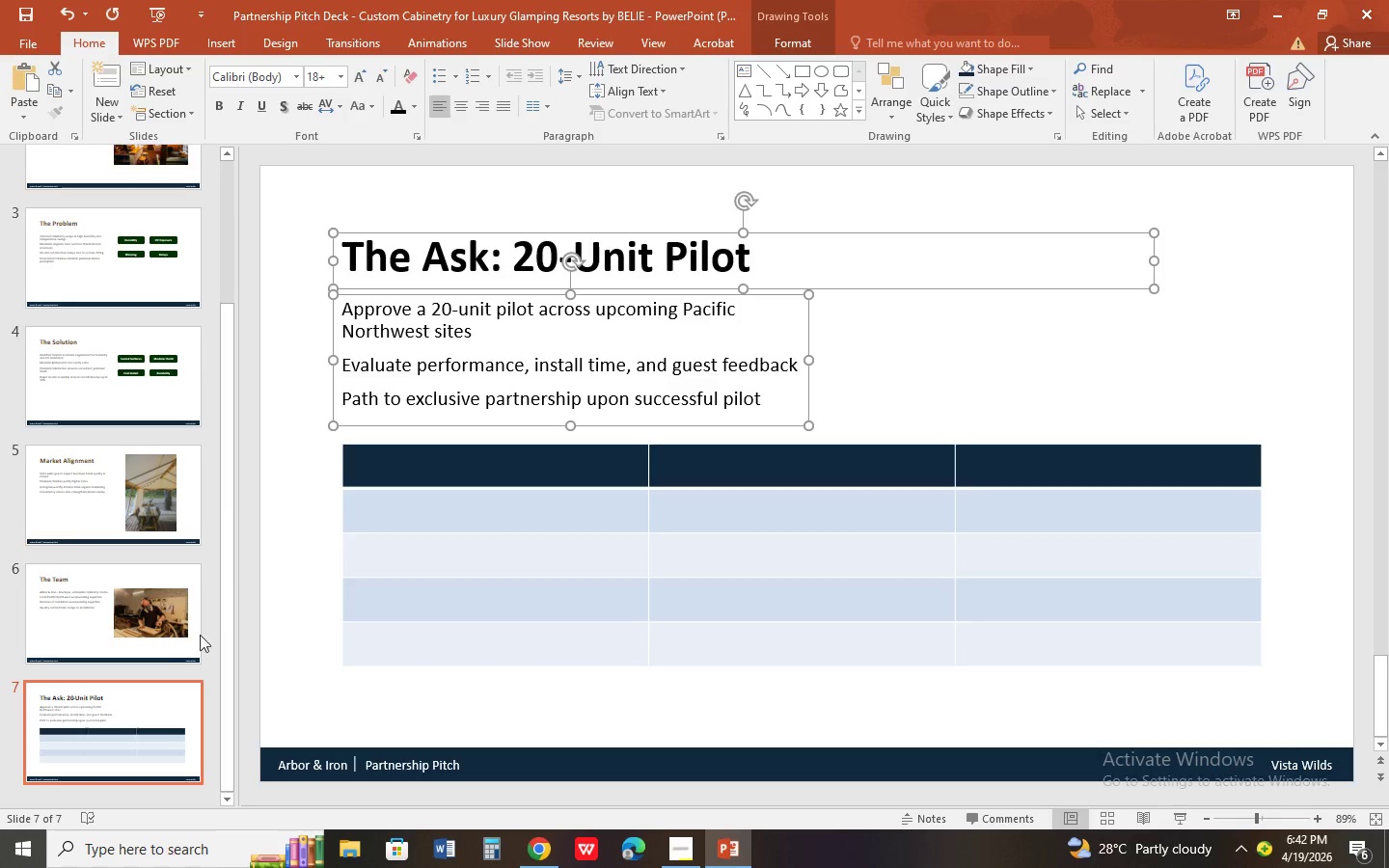 
left_click([55, 619])
 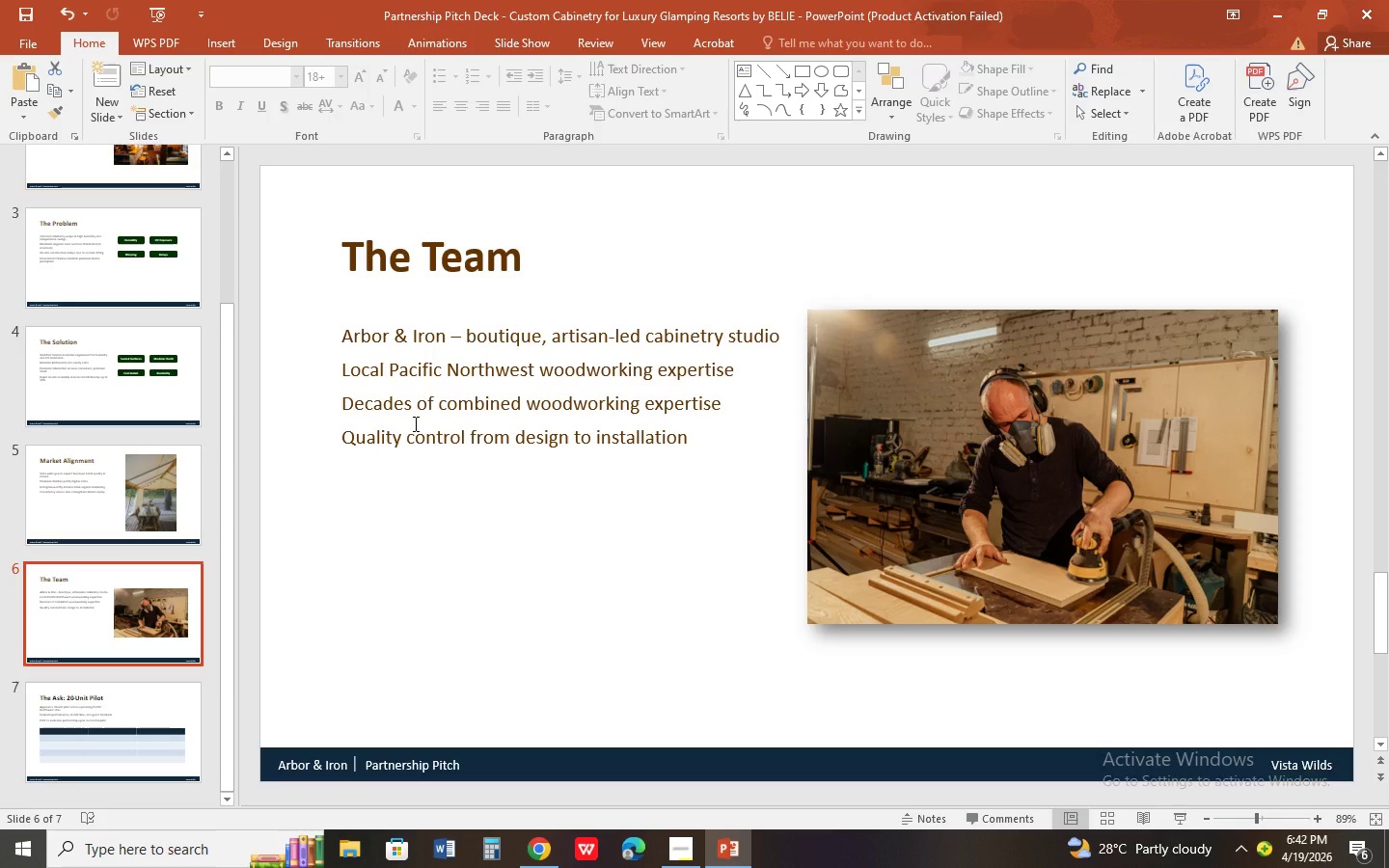 
left_click([414, 423])
 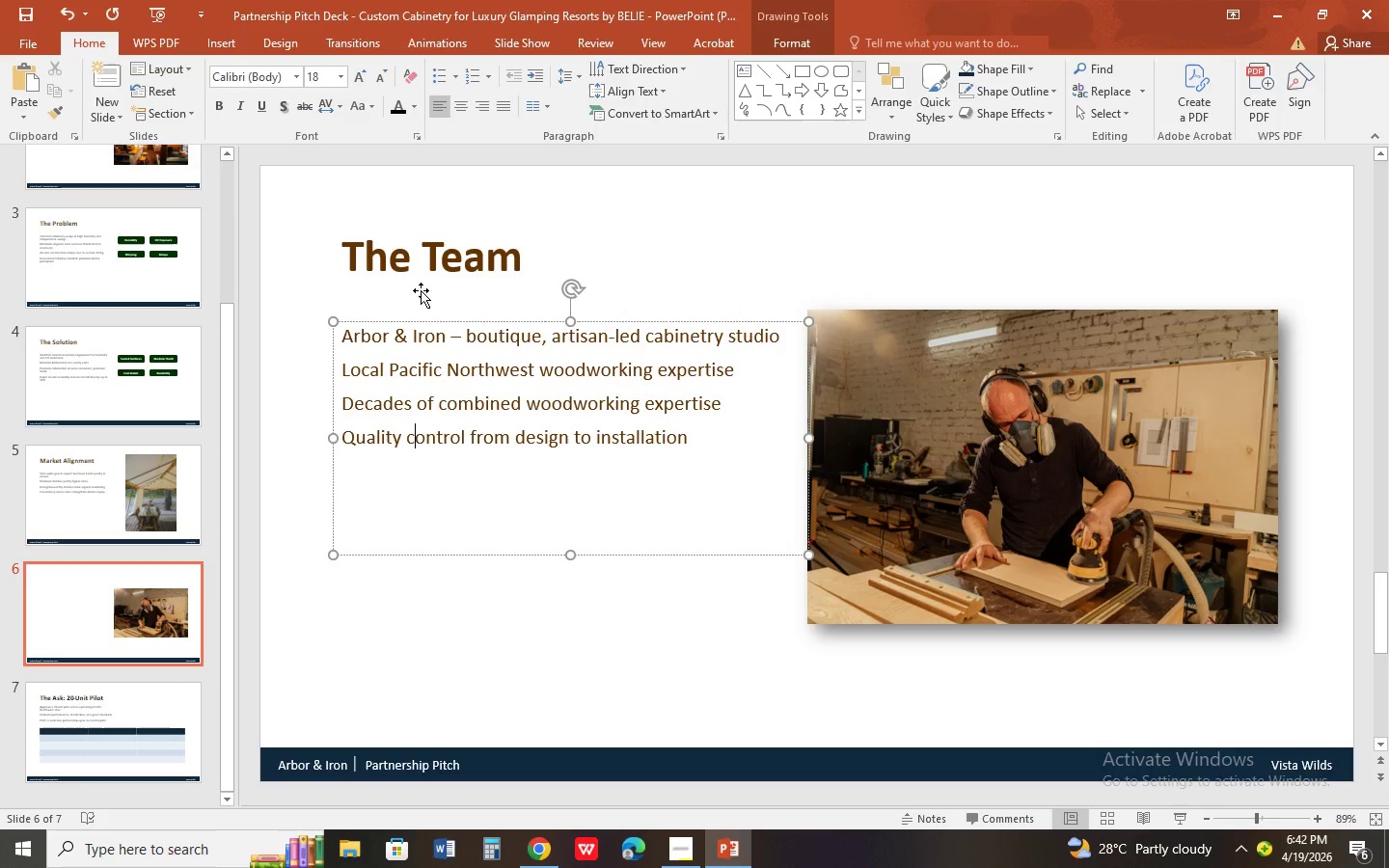 
hold_key(key=ShiftLeft, duration=0.55)
 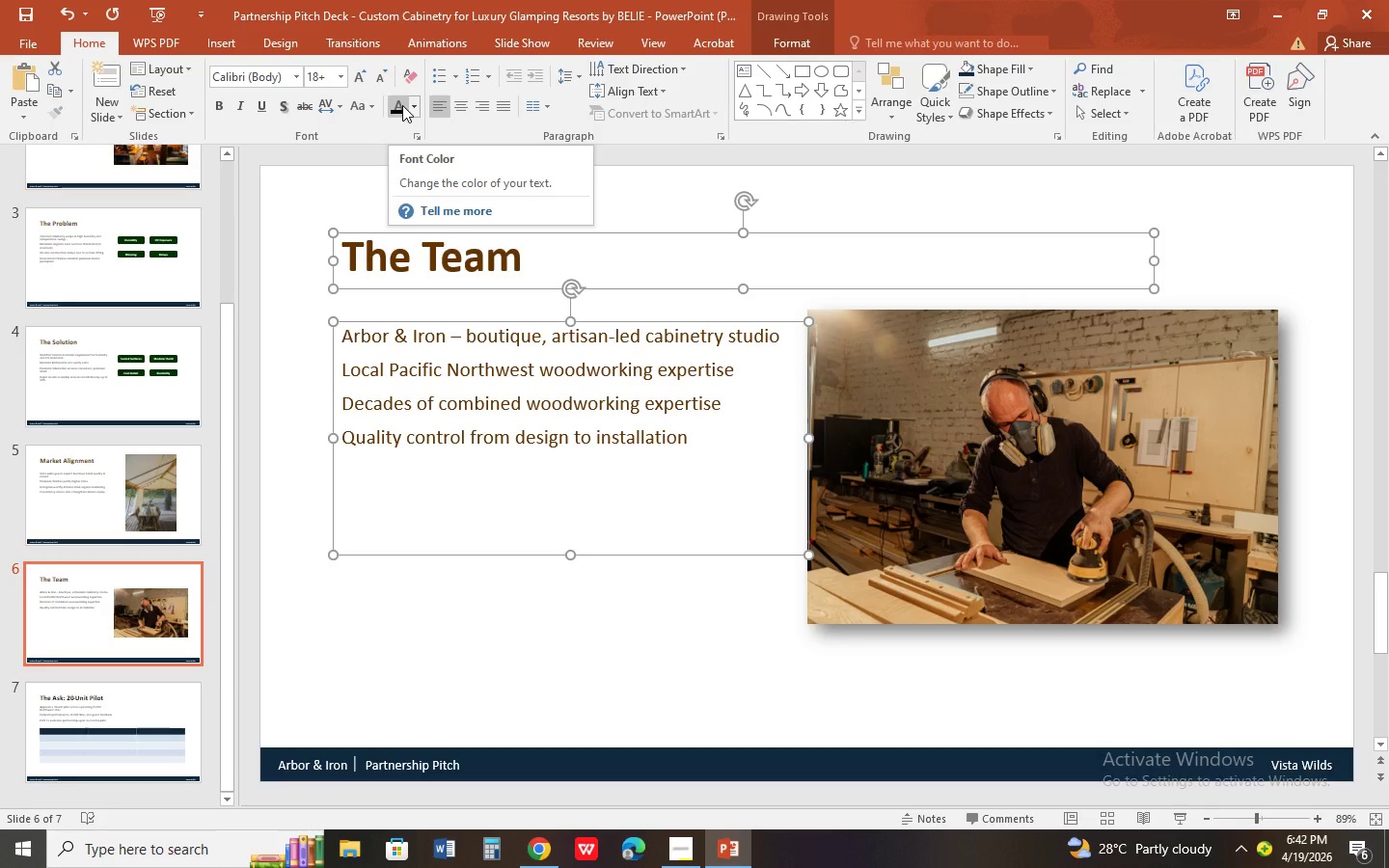 
left_click([402, 105])
 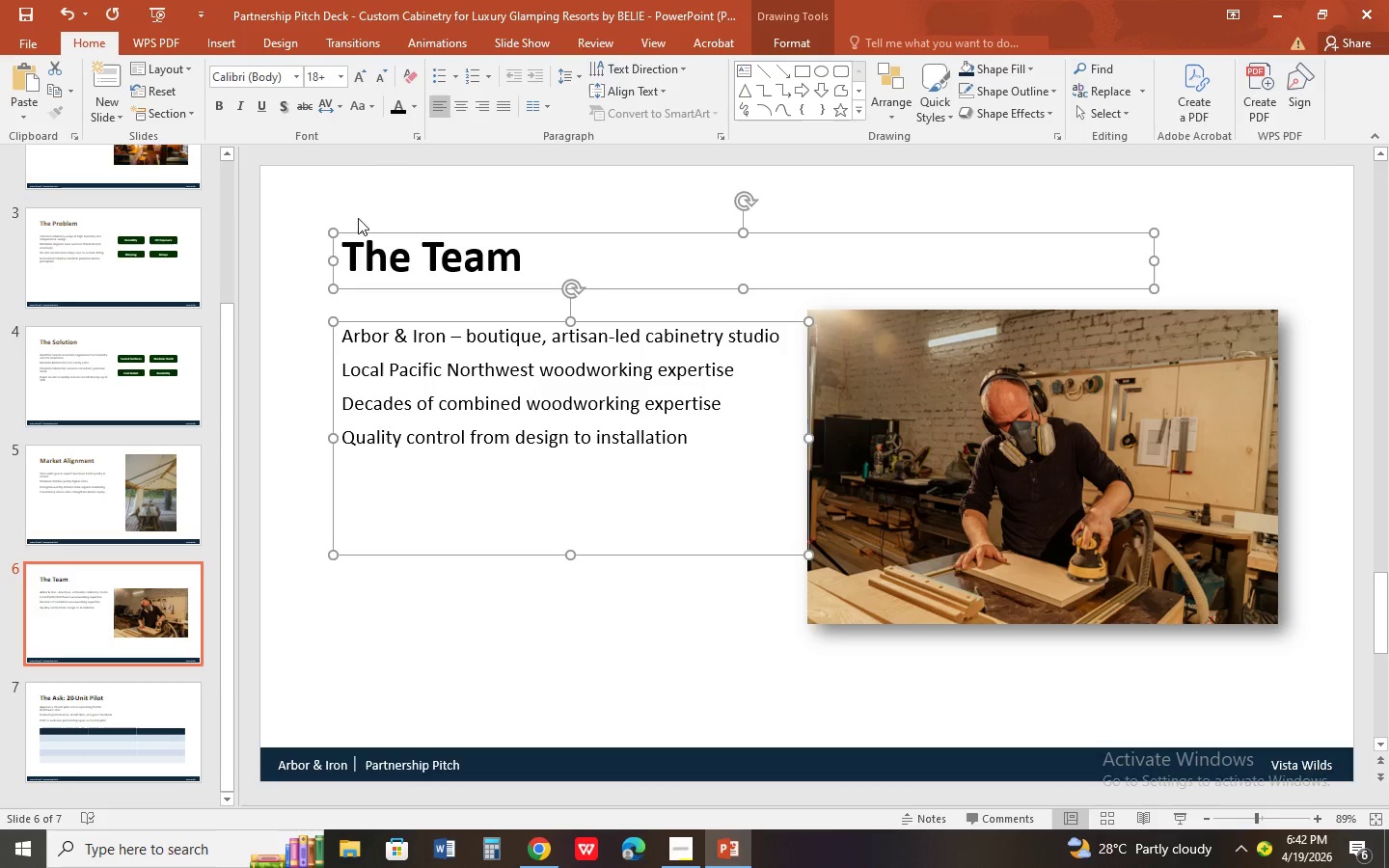 
left_click([419, 113])
 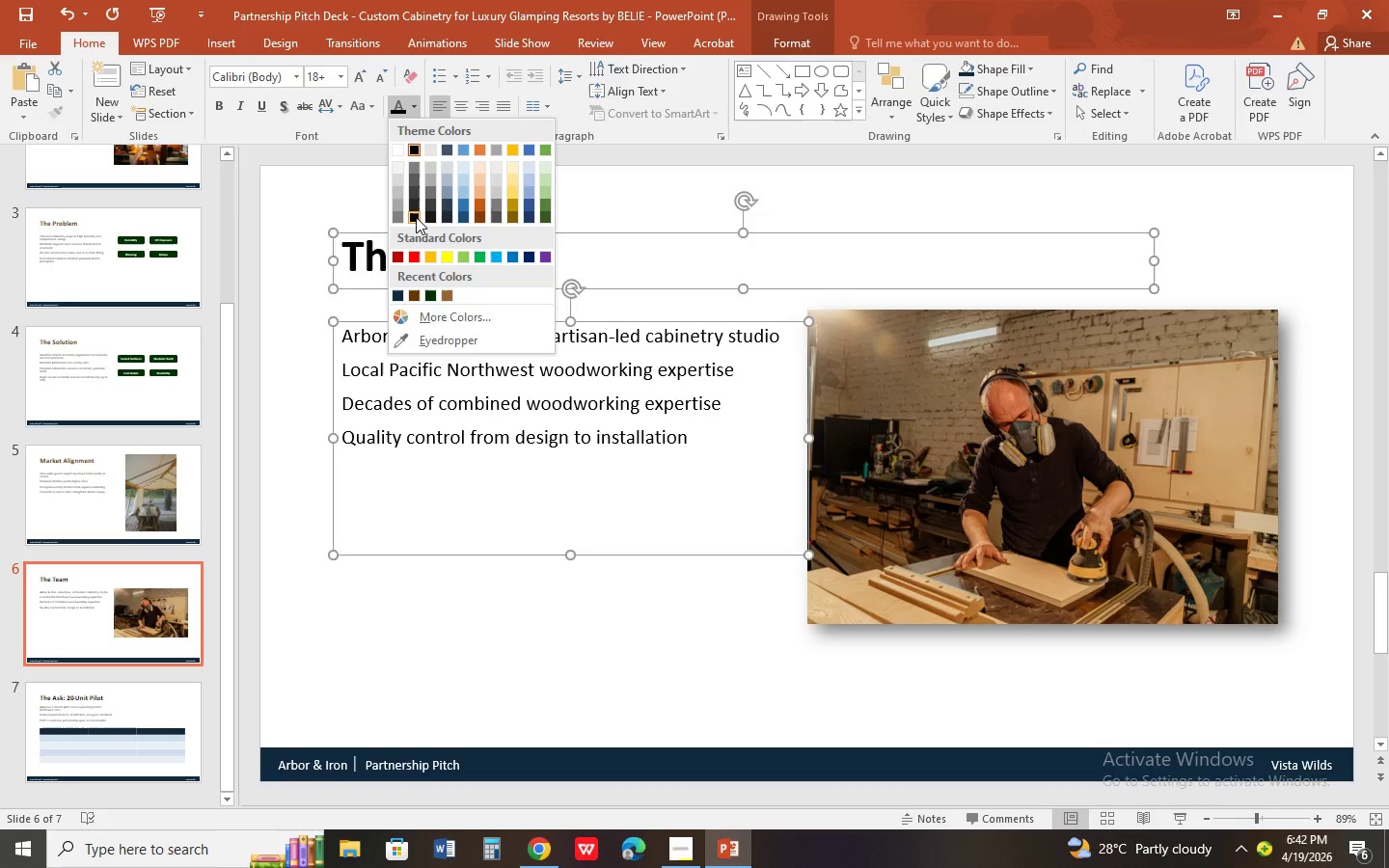 
left_click([417, 217])
 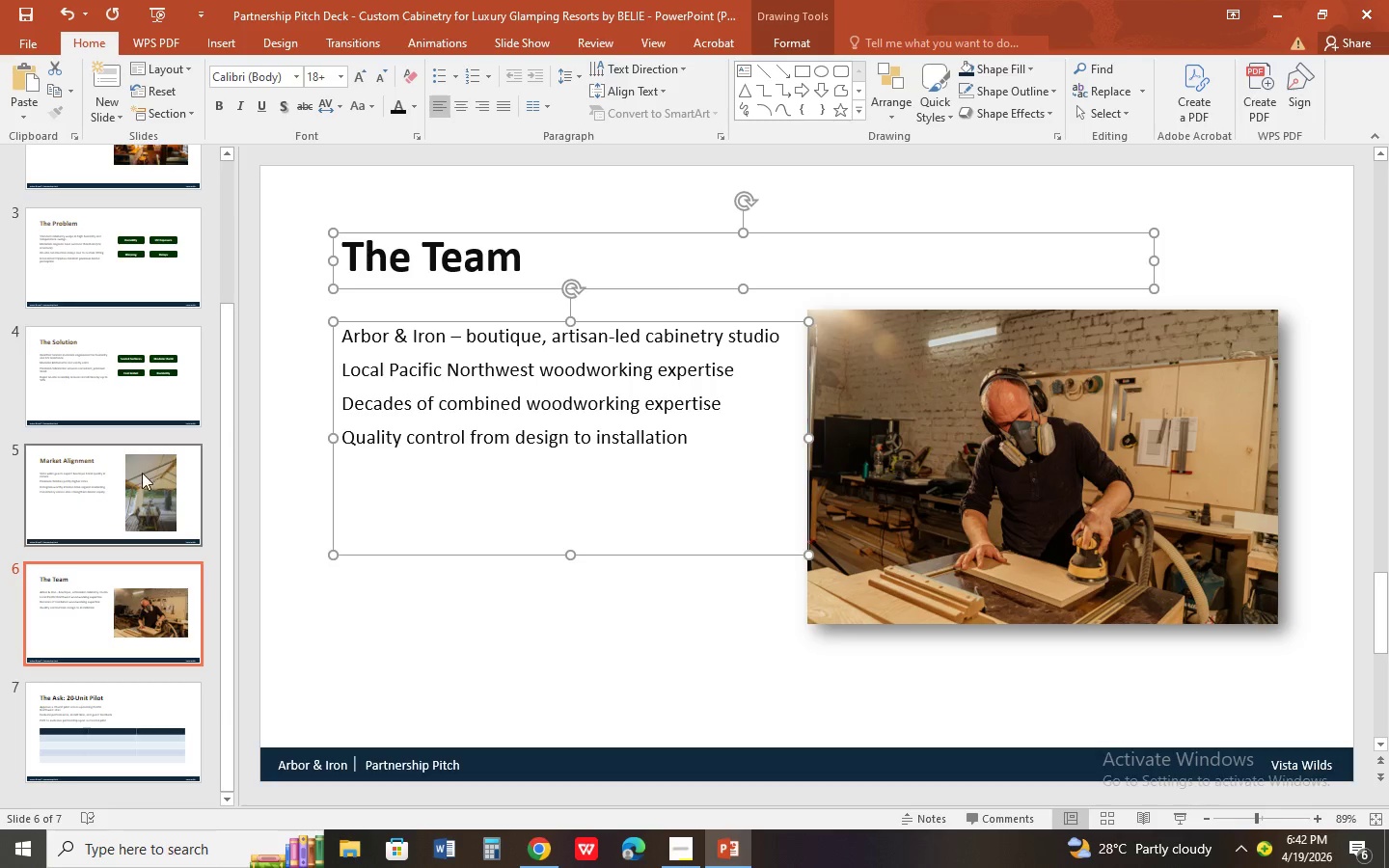 
left_click([76, 483])
 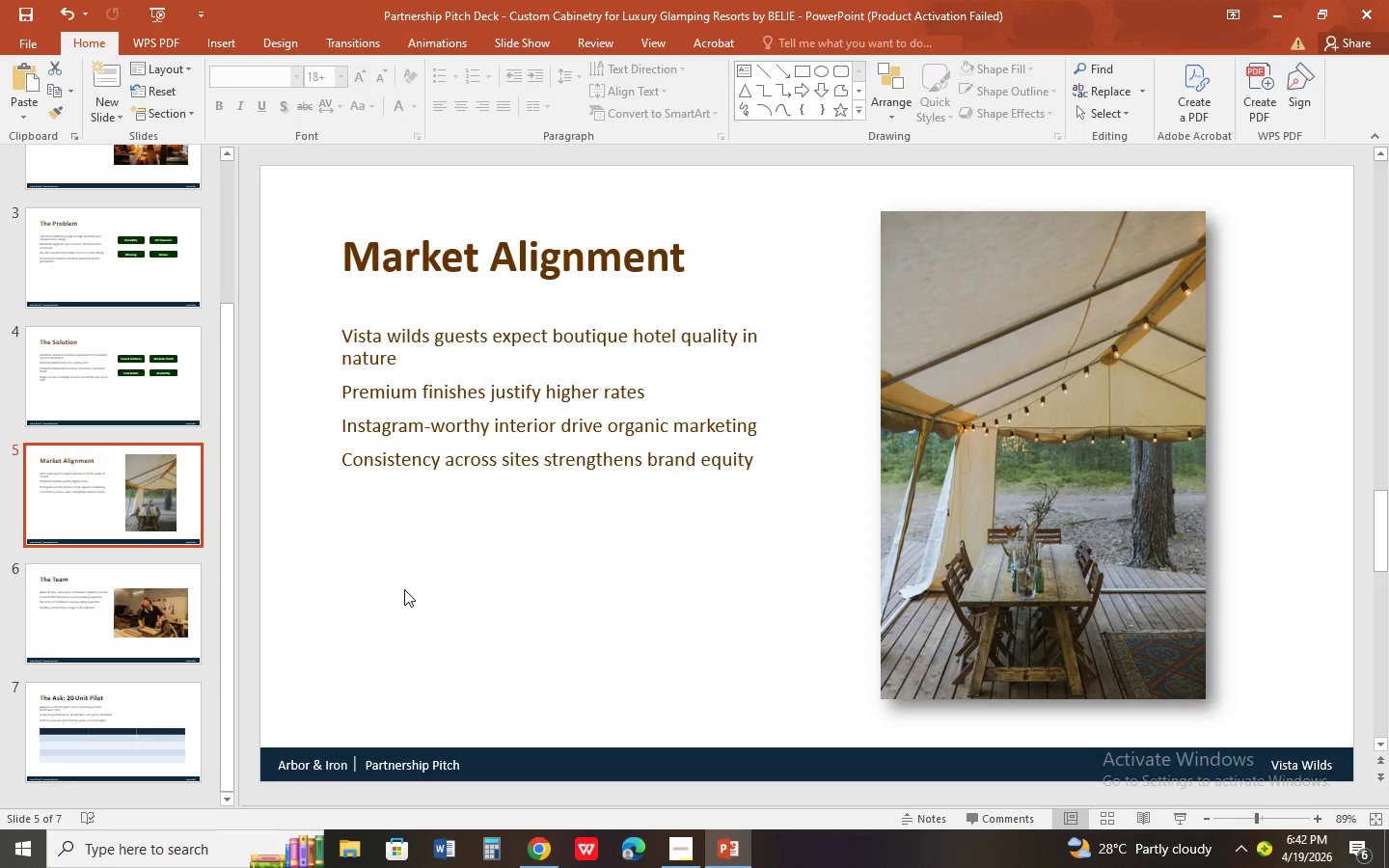 
key(Alt+Tab)
 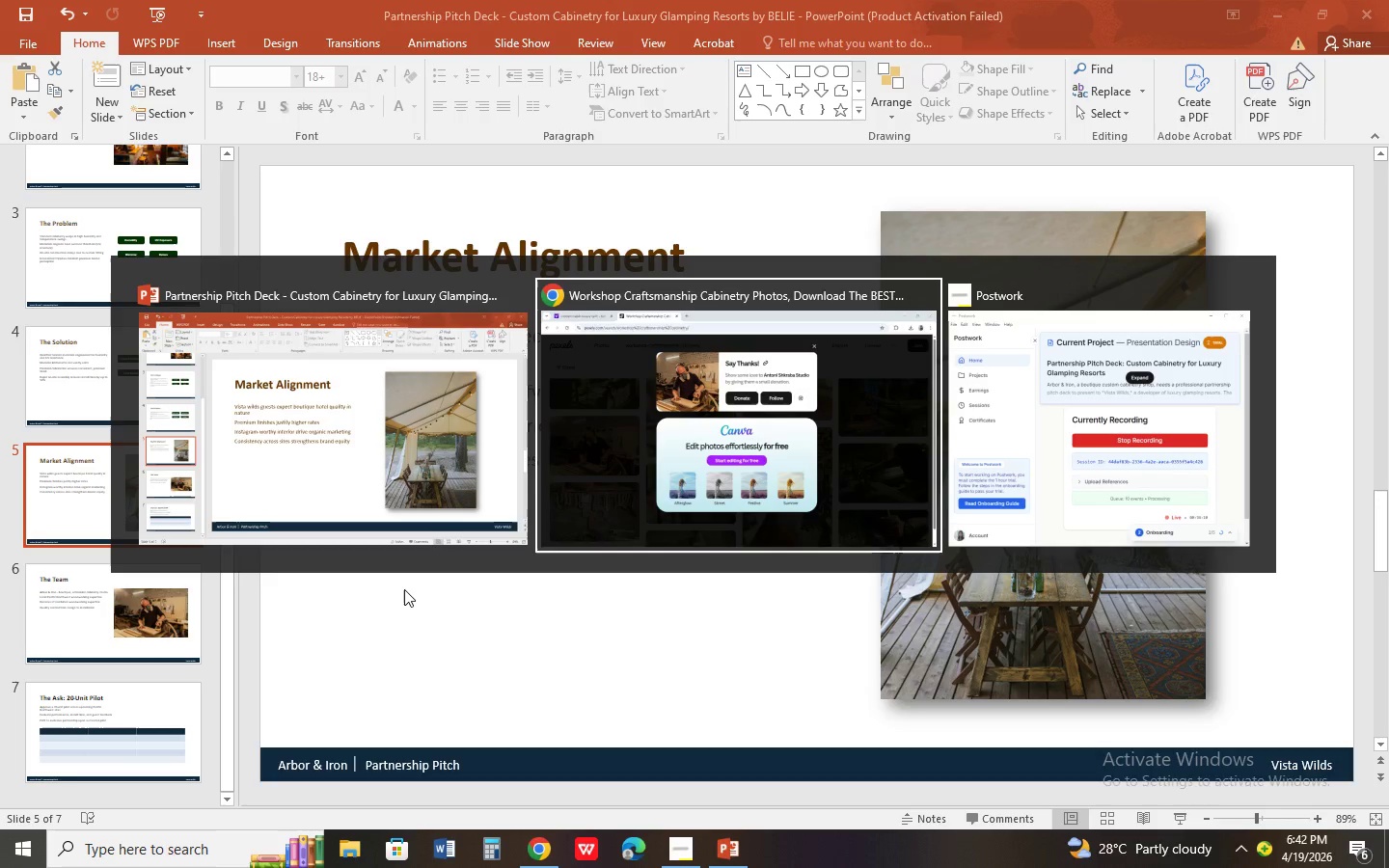 
key(Alt+Tab)